 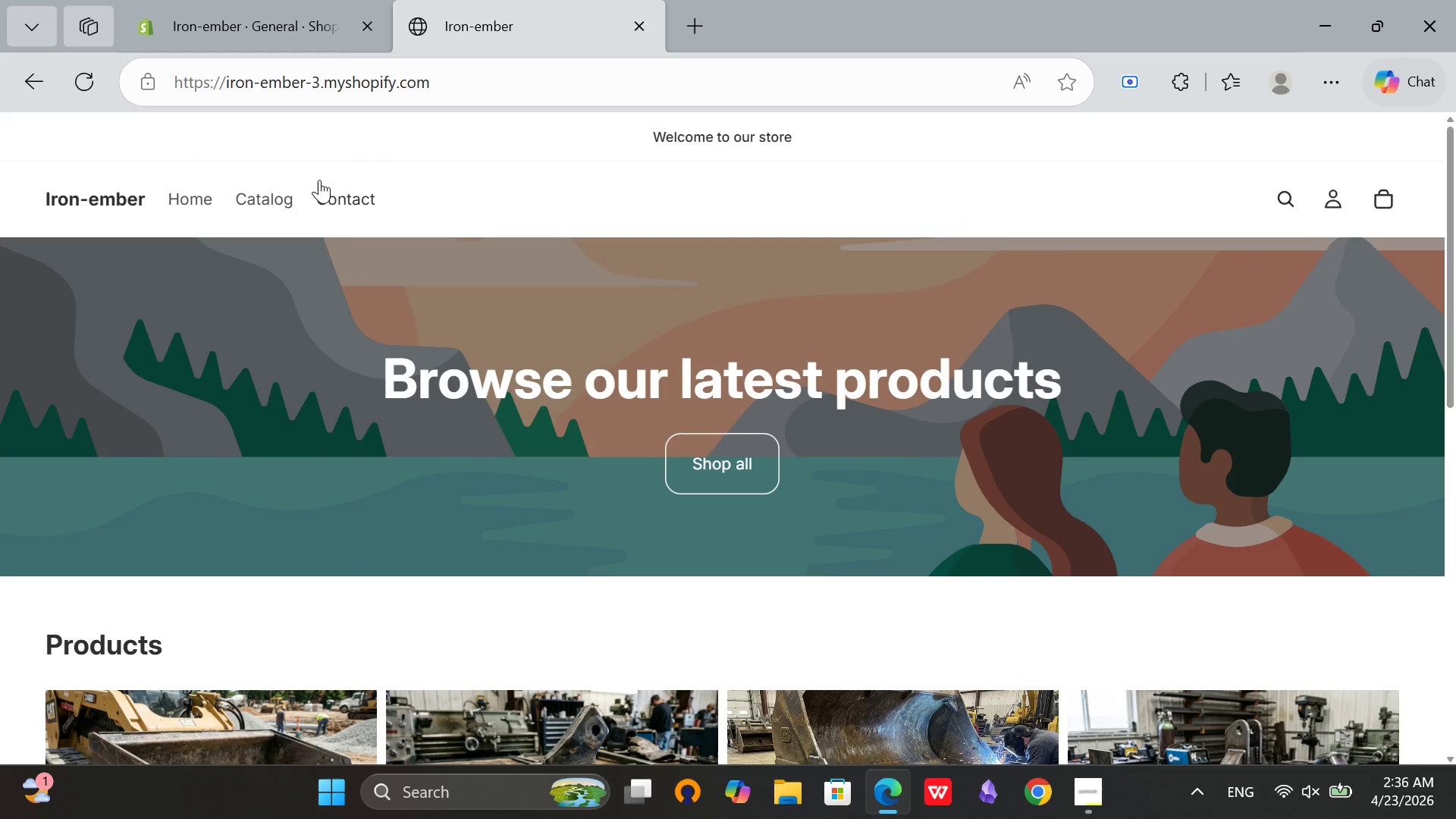 
left_click([255, 0])
 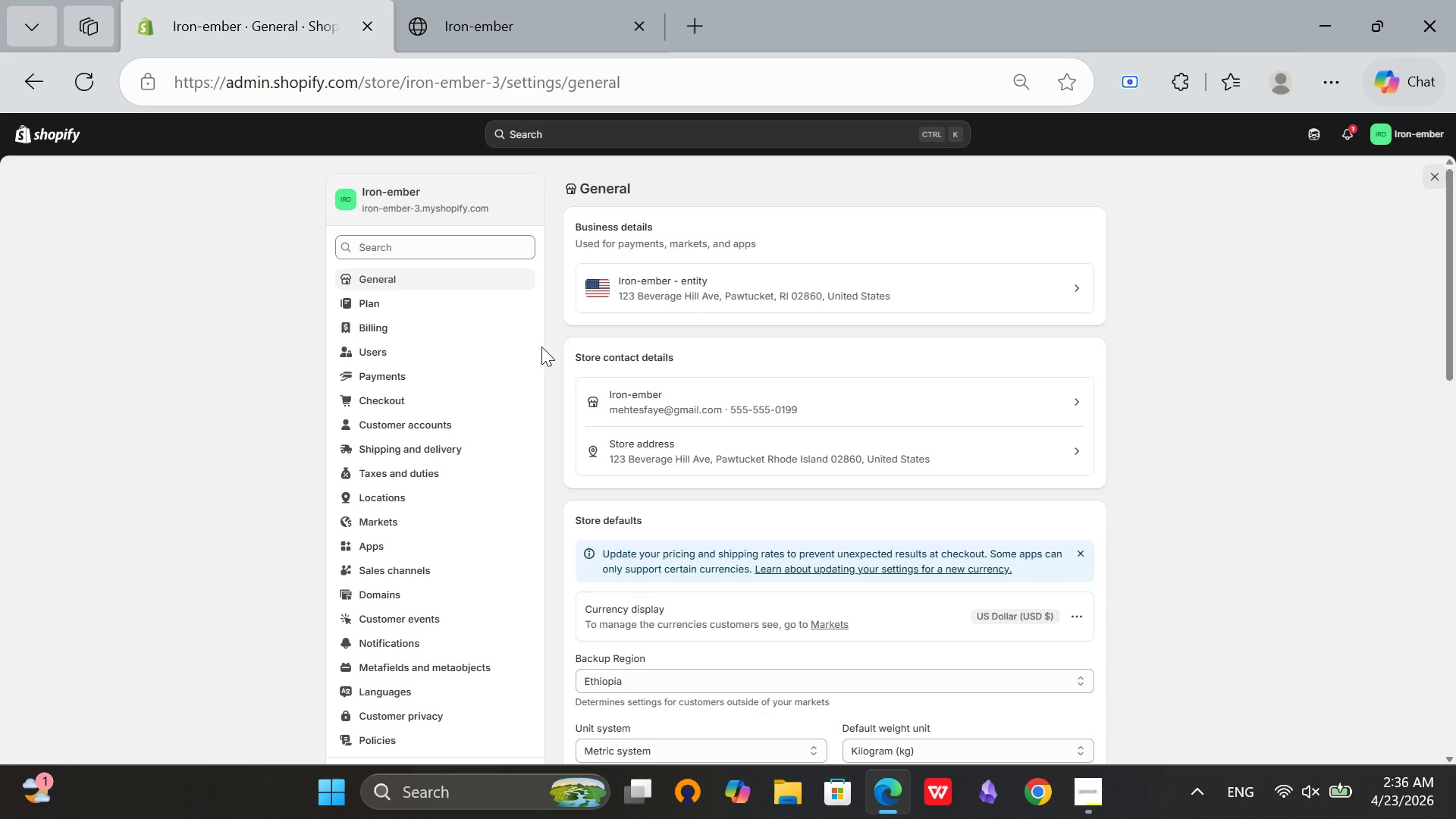 
wait(5.88)
 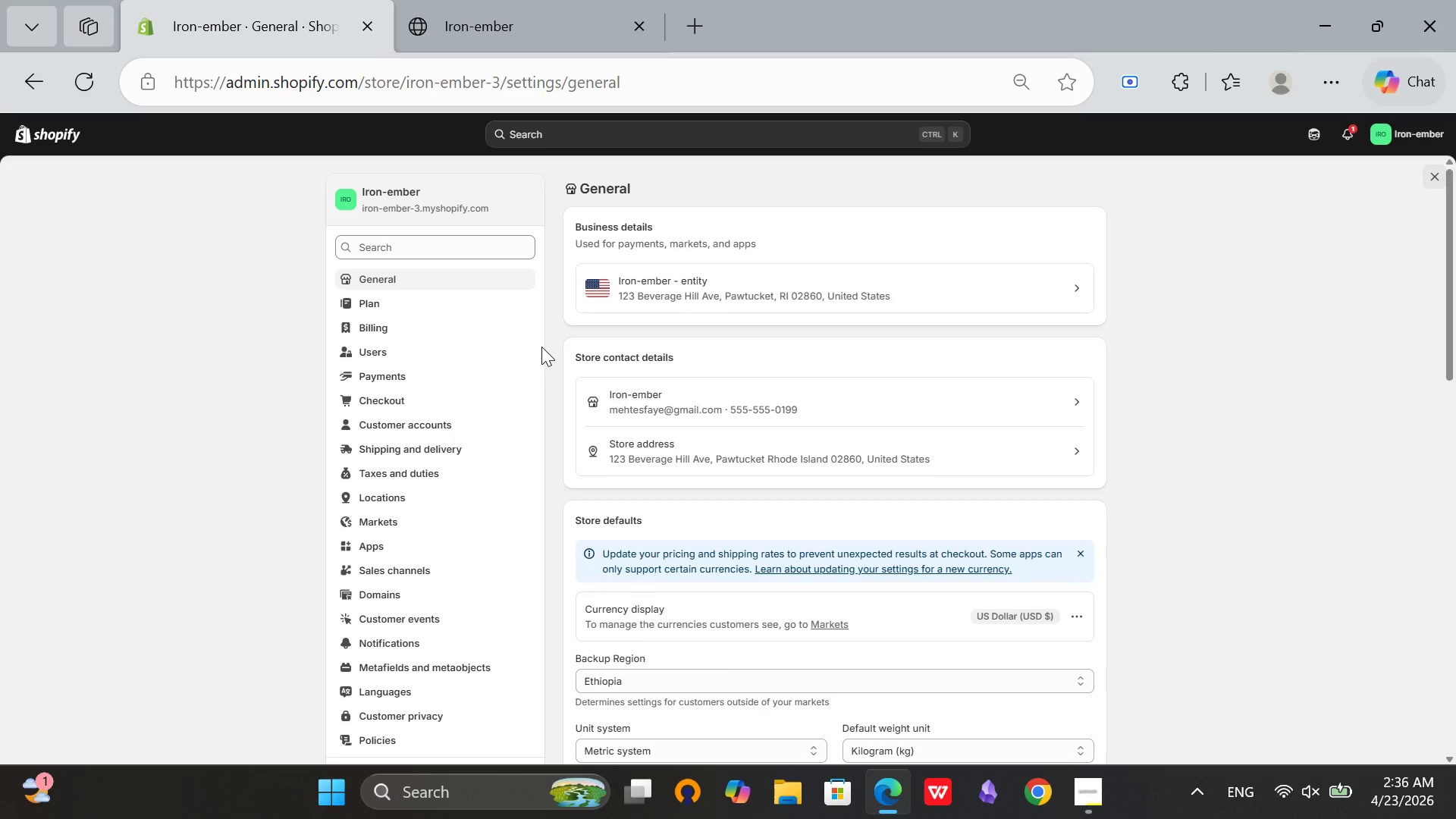 
left_click([41, 134])
 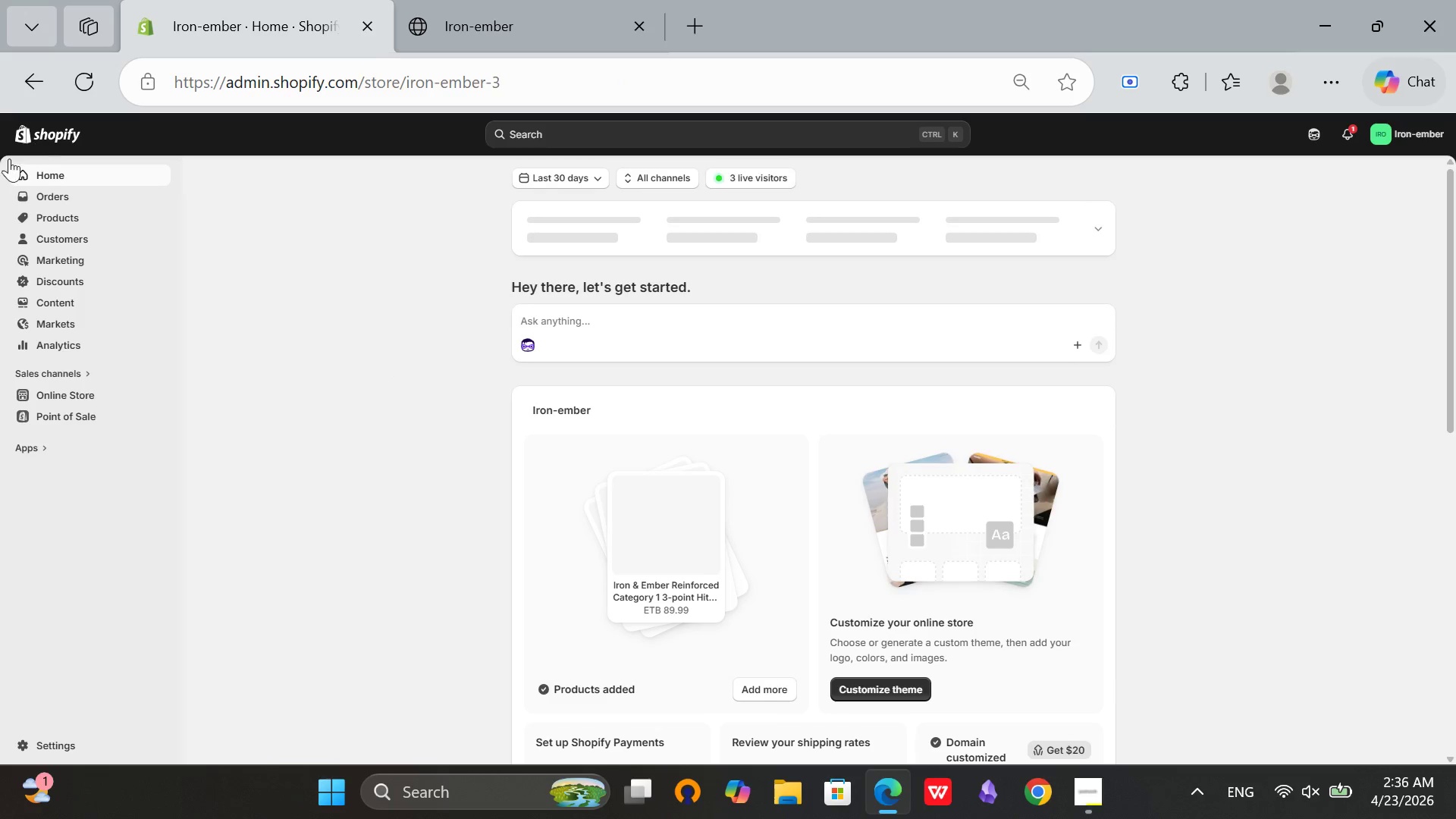 
left_click([46, 212])
 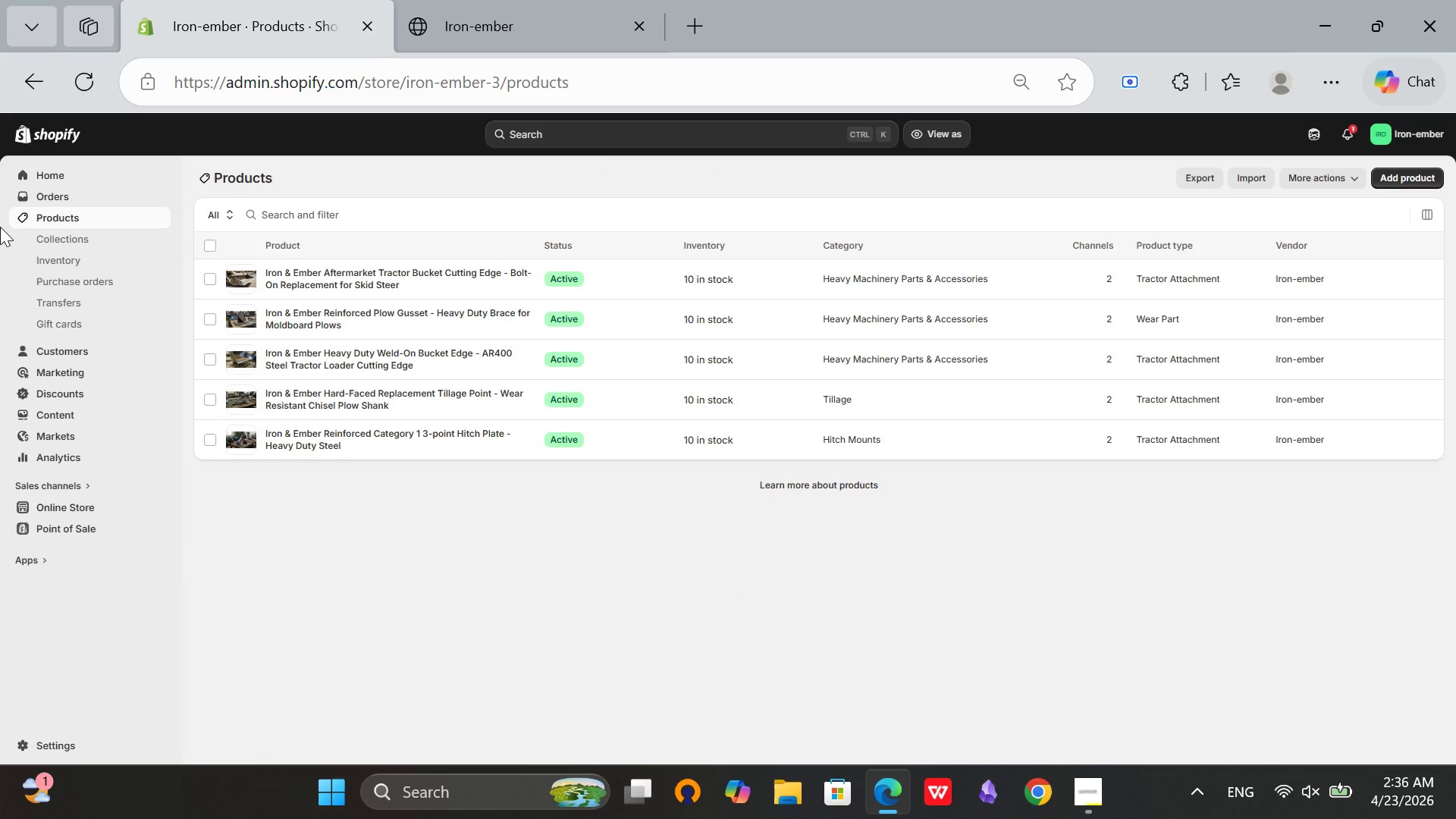 